 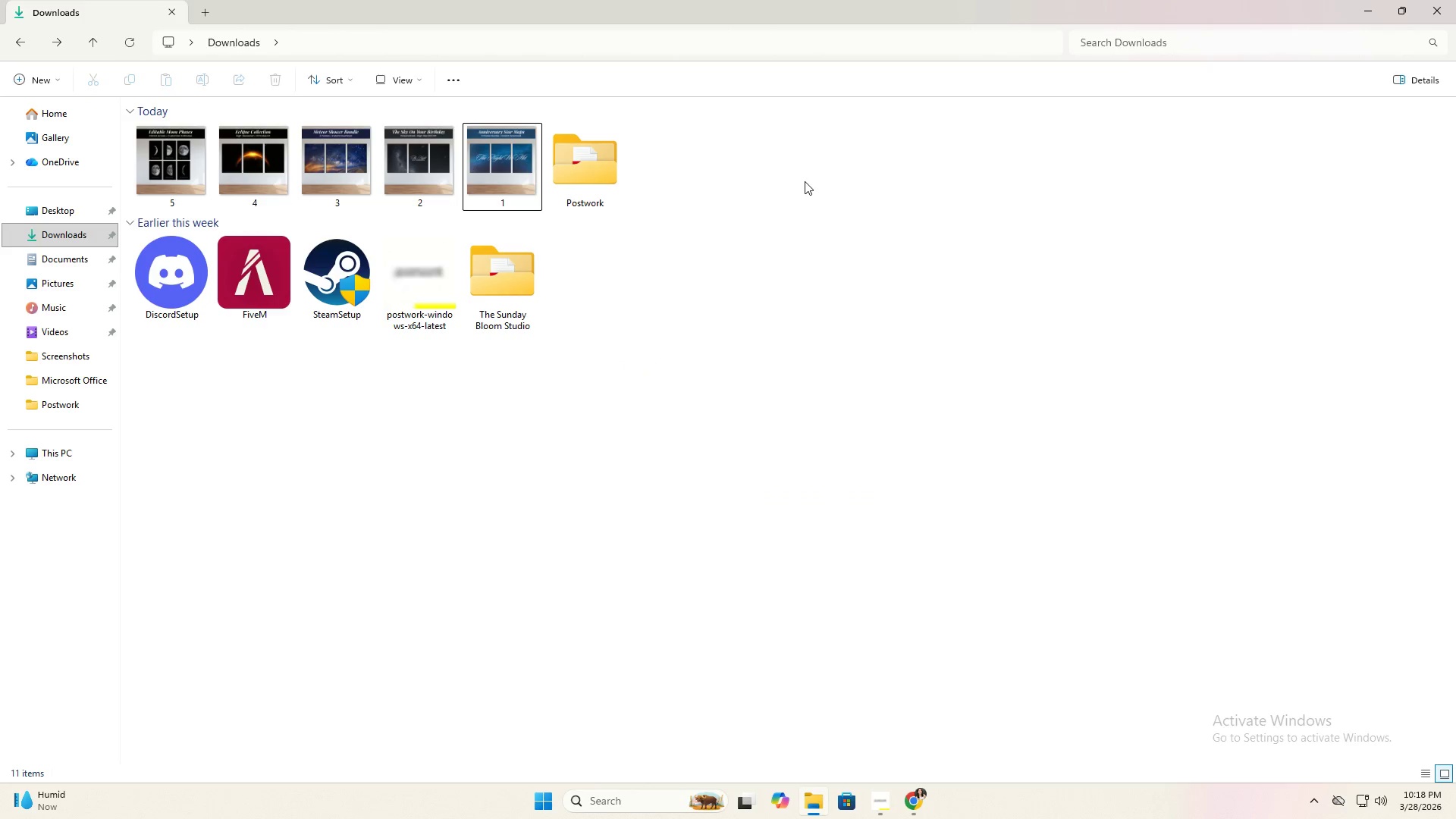 
left_click([507, 189])
 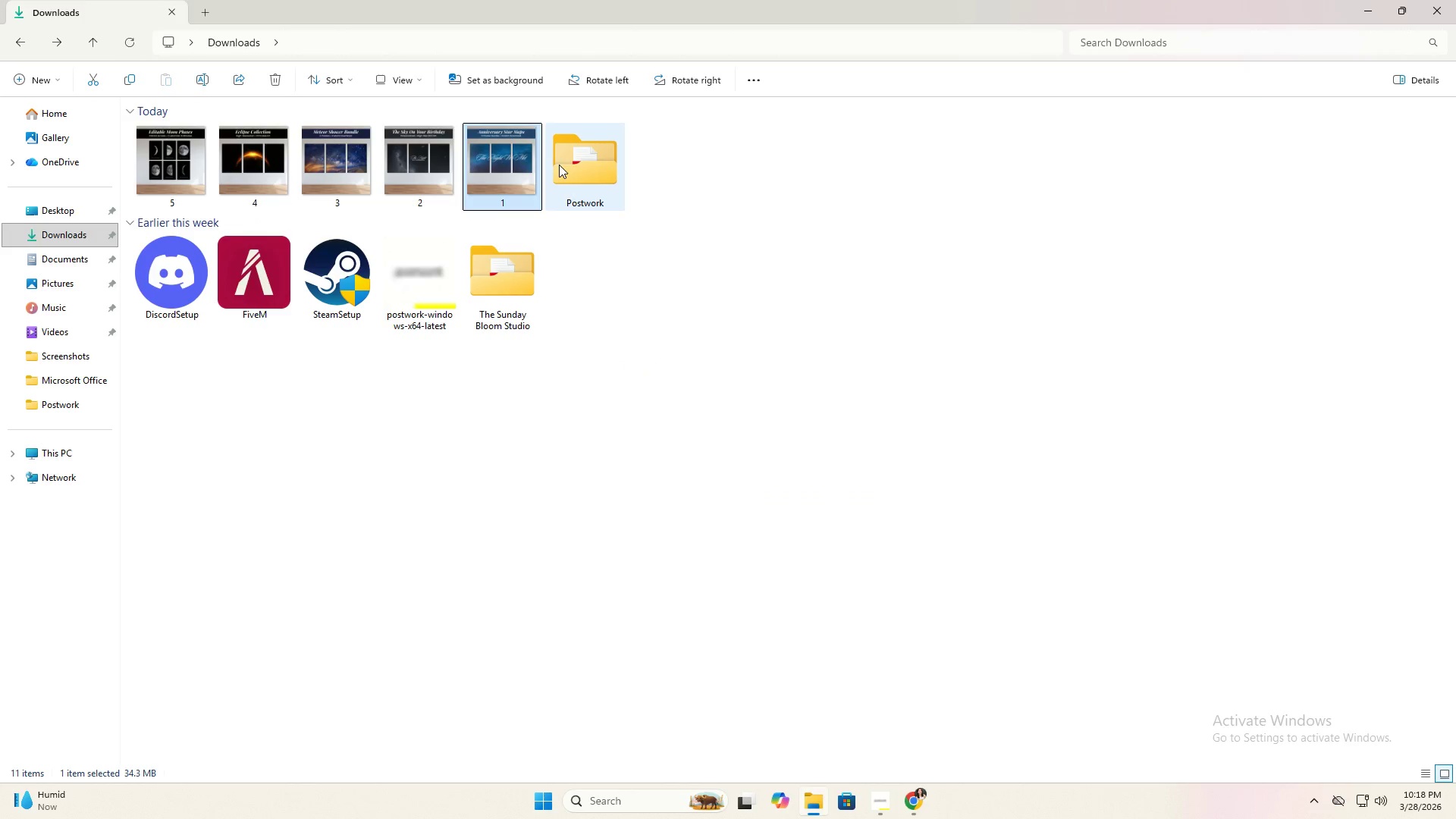 
double_click([500, 162])
 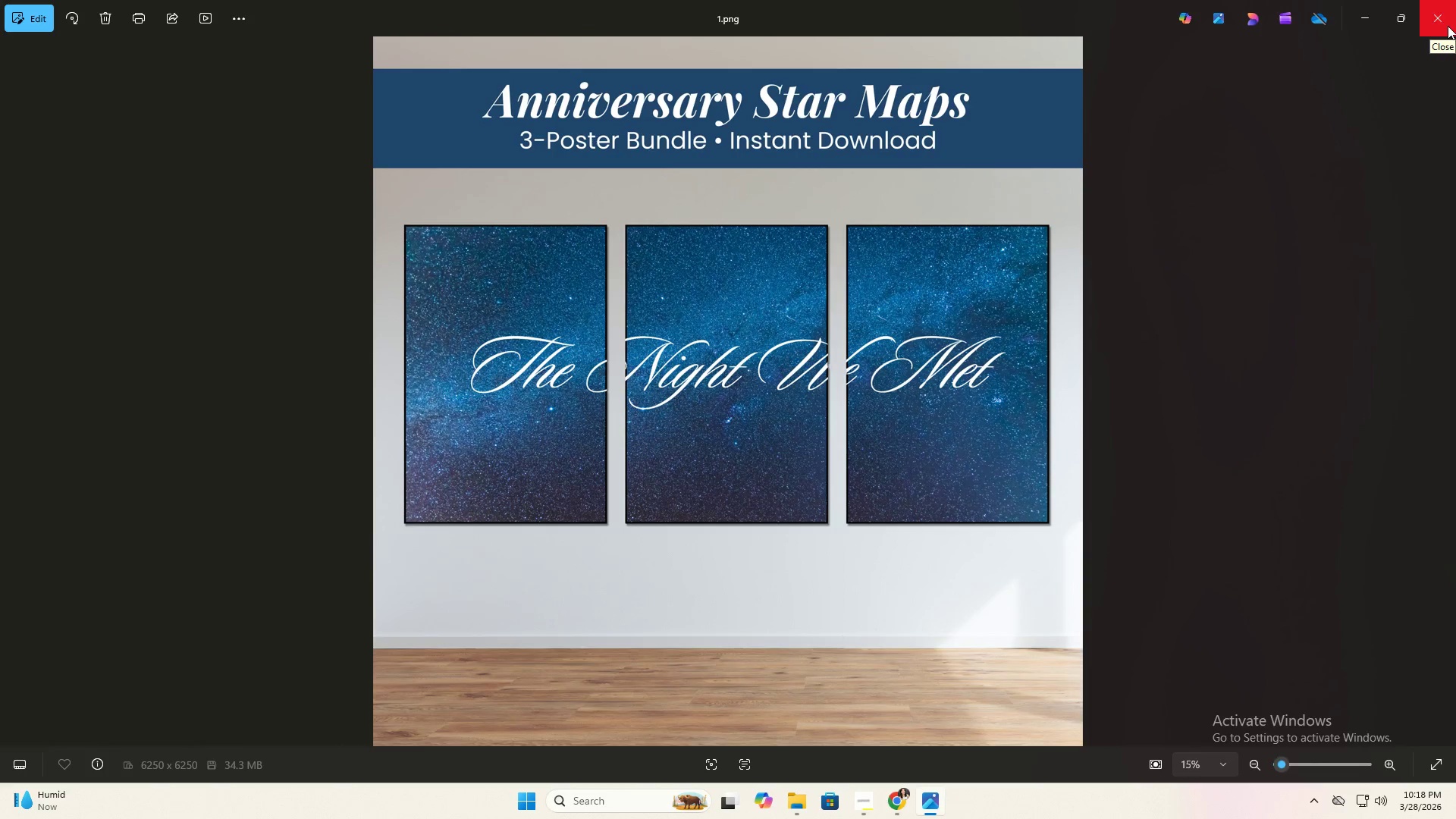 
wait(5.86)
 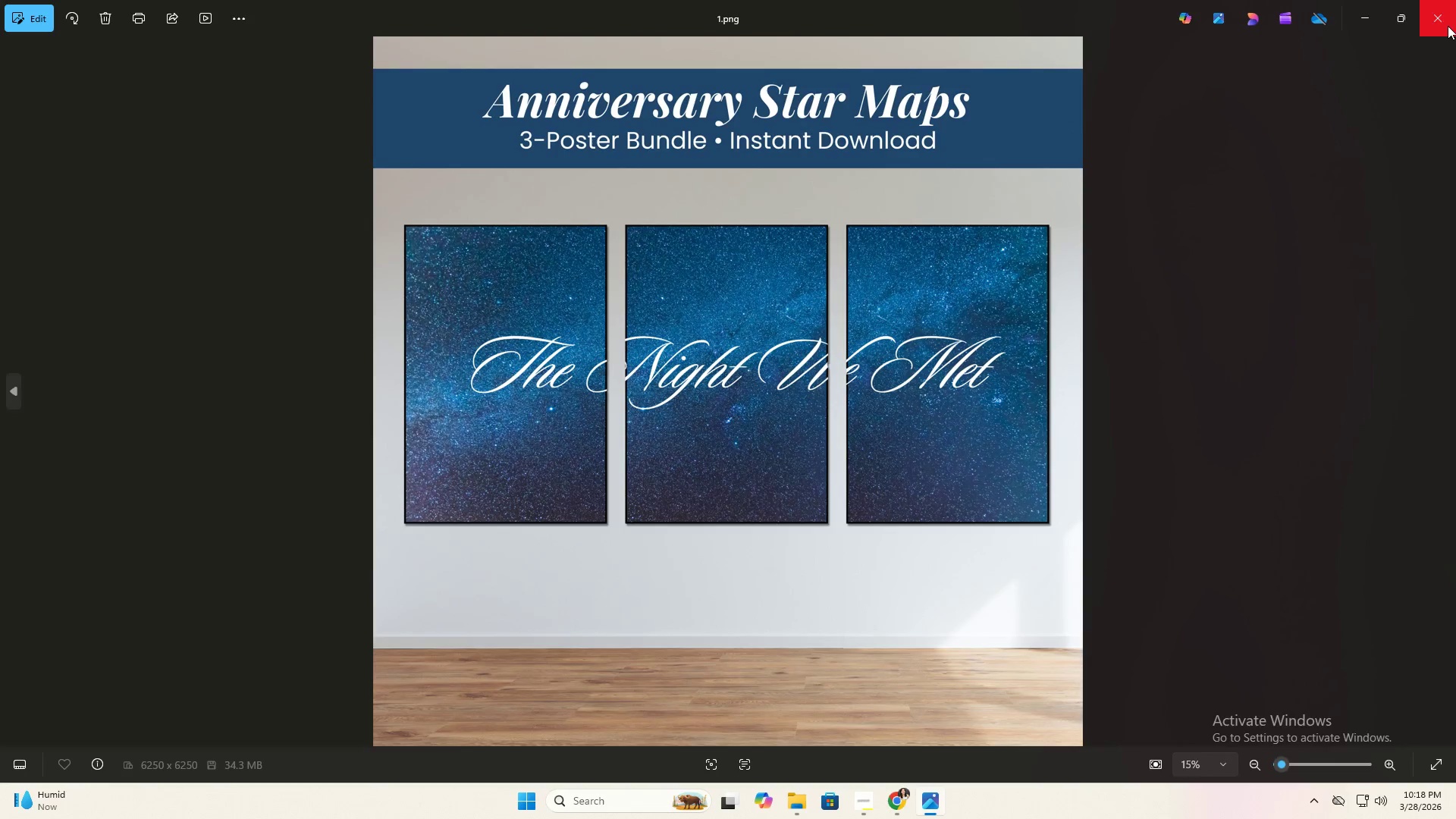 
key(Alt+AltLeft)
 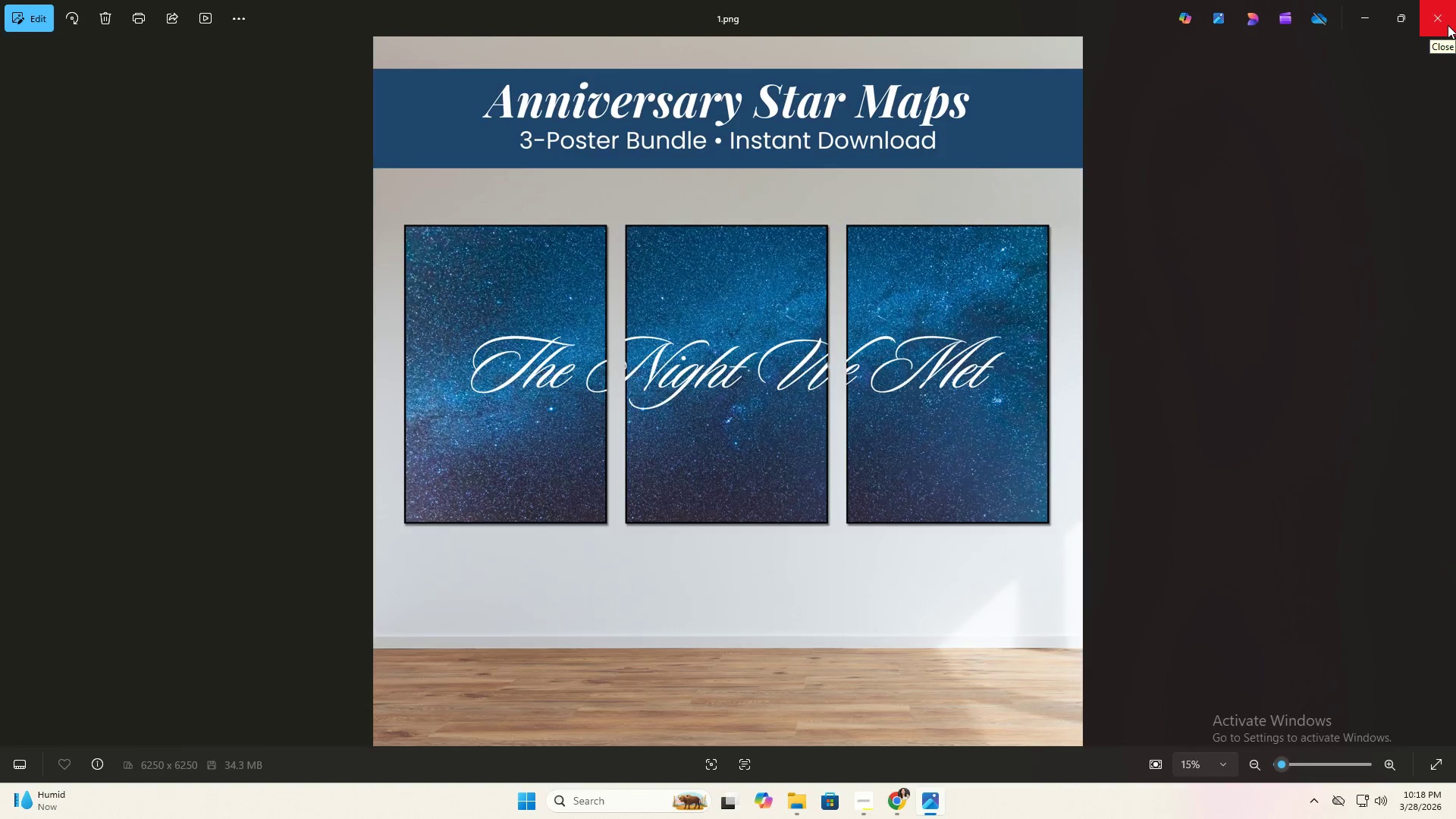 
key(Alt+Tab)
 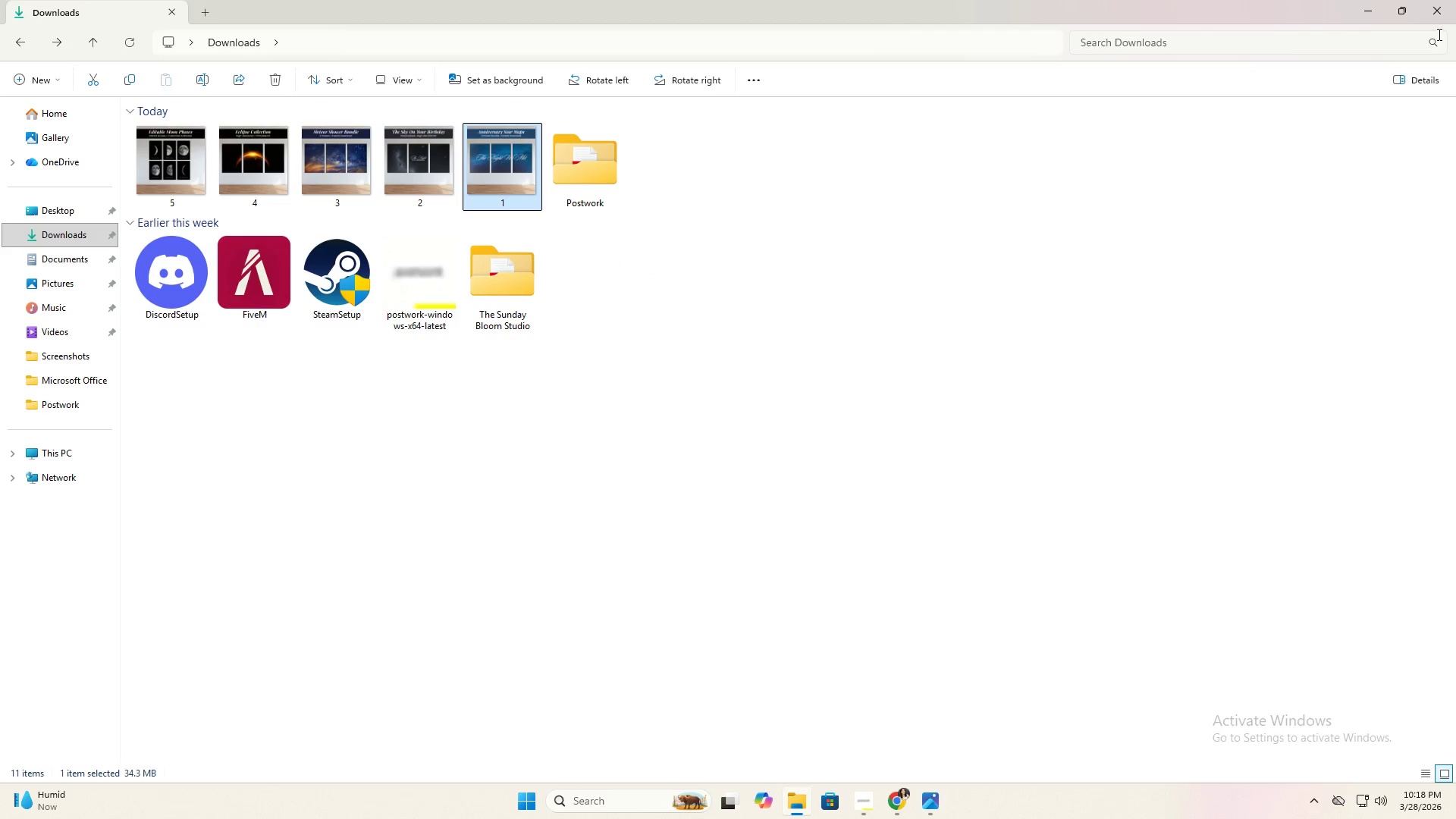 
key(Alt+Tab)
 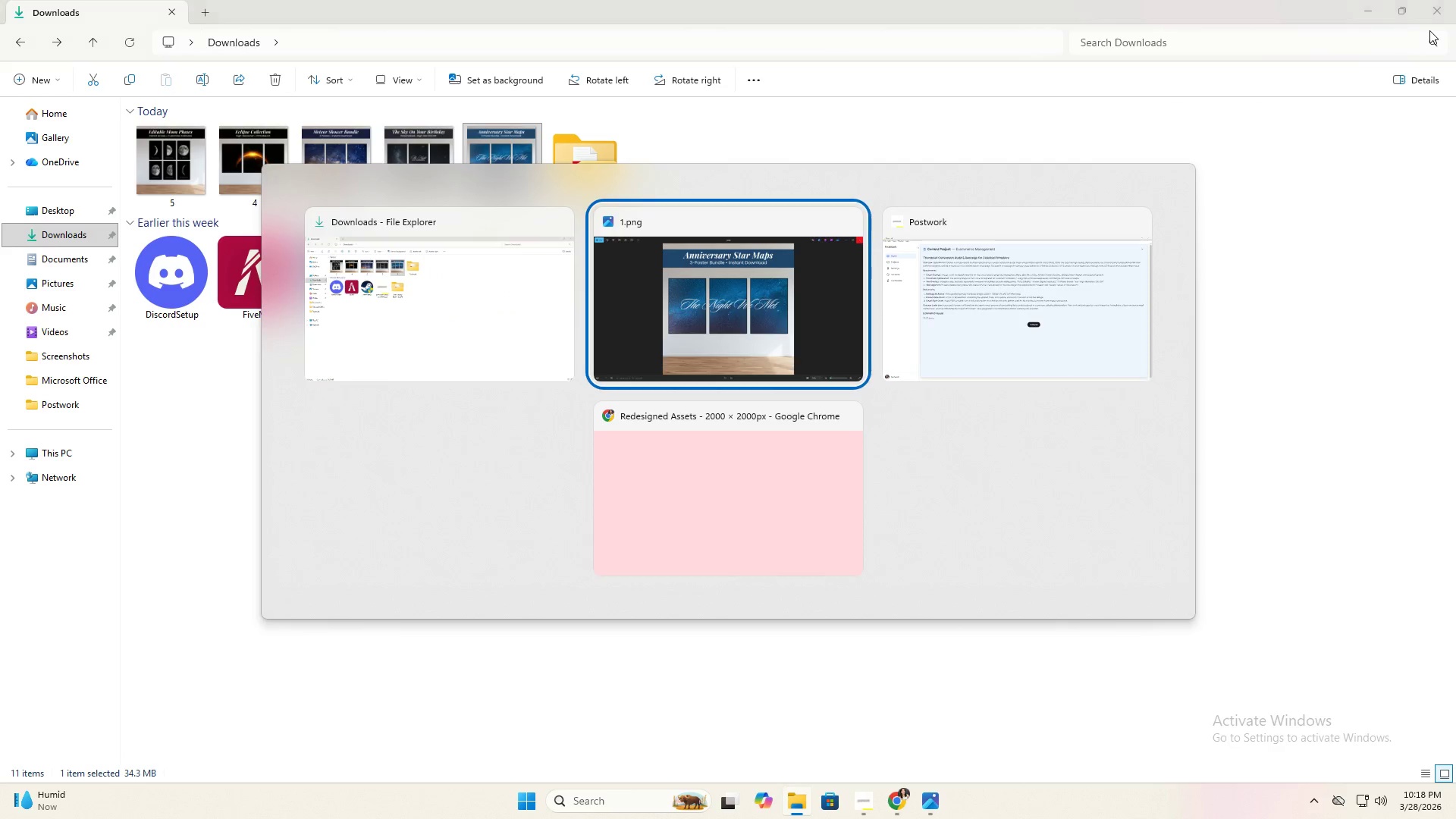 
key(Alt+Tab)